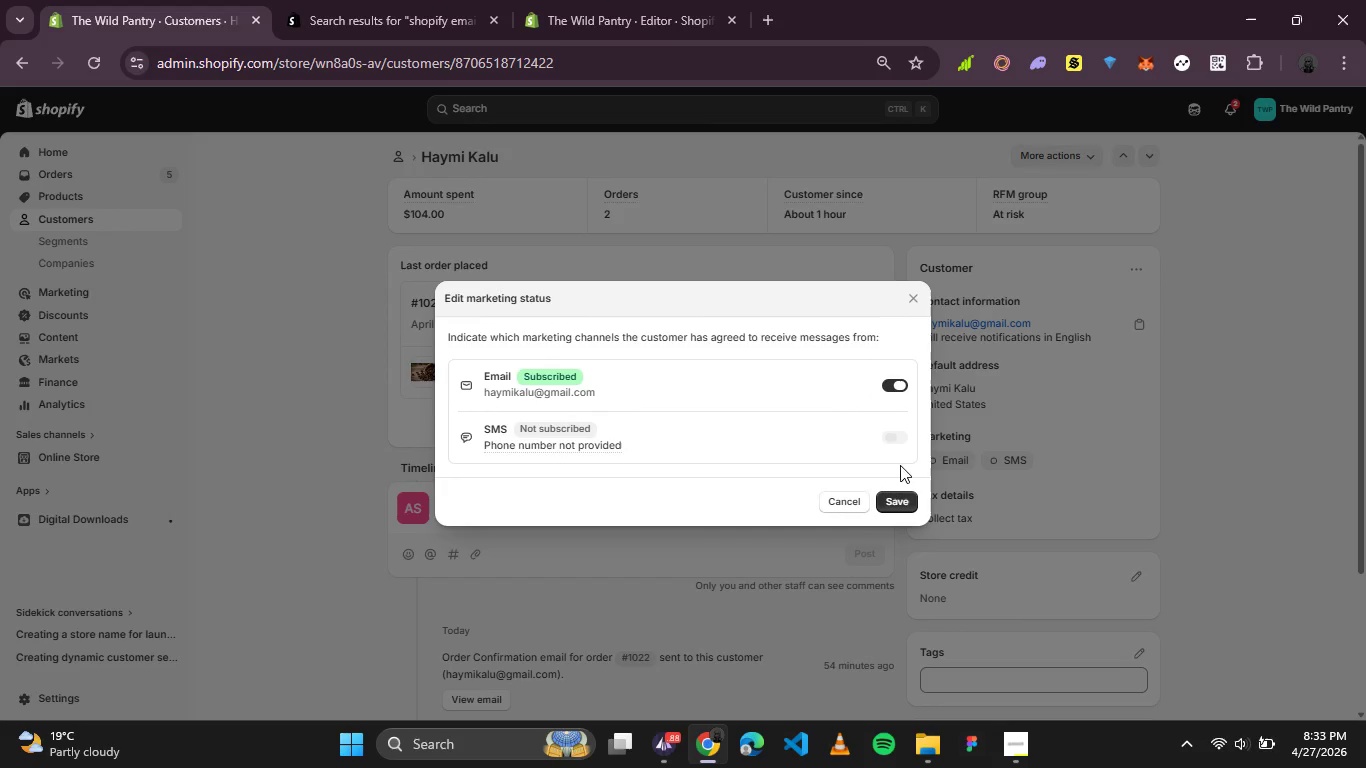 
left_click([903, 495])
 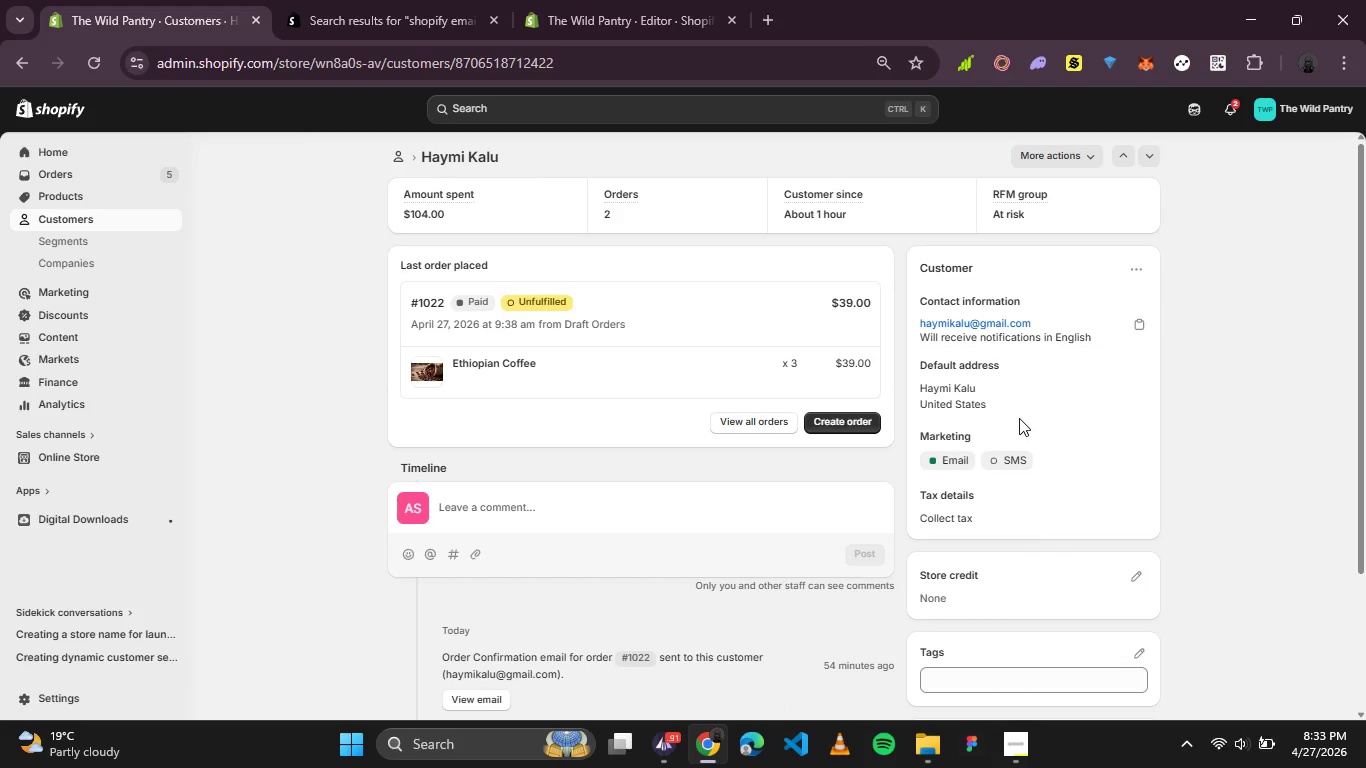 
wait(17.06)
 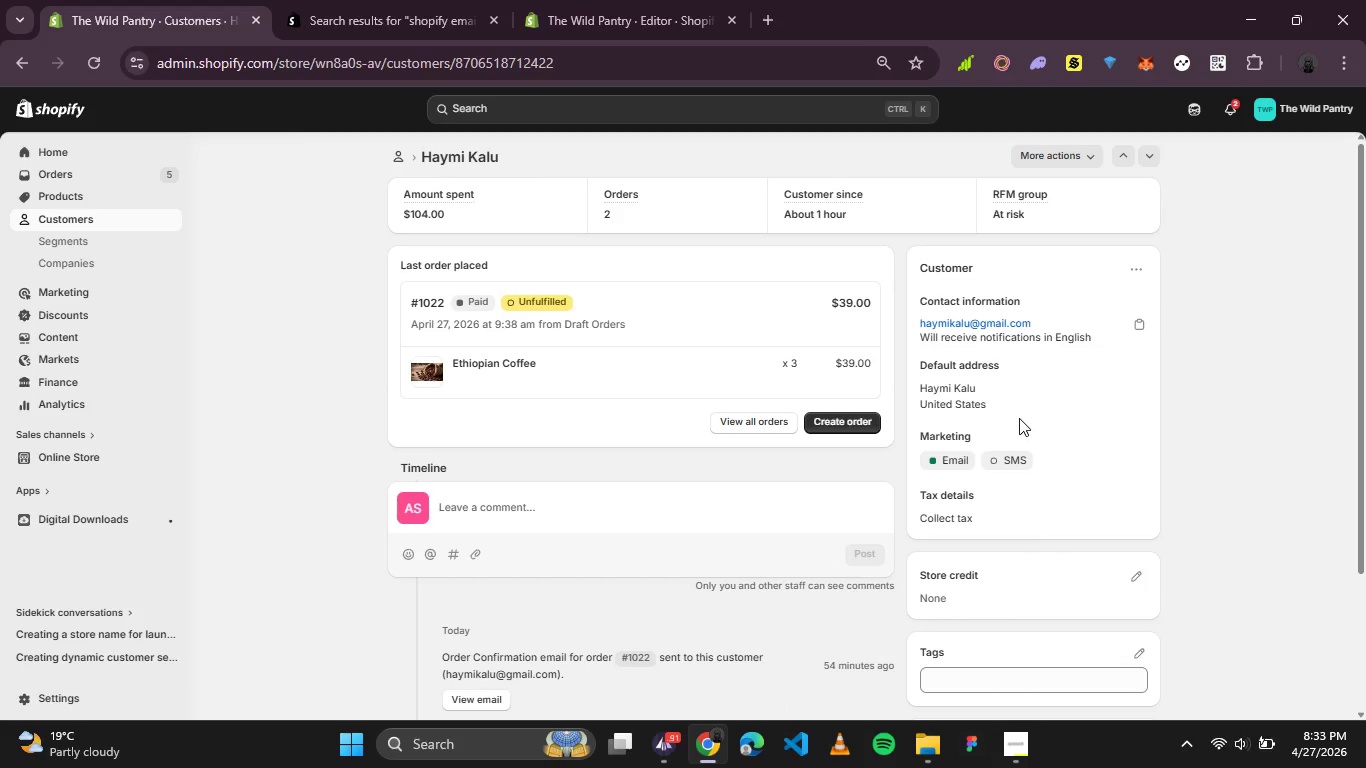 
left_click([395, 162])
 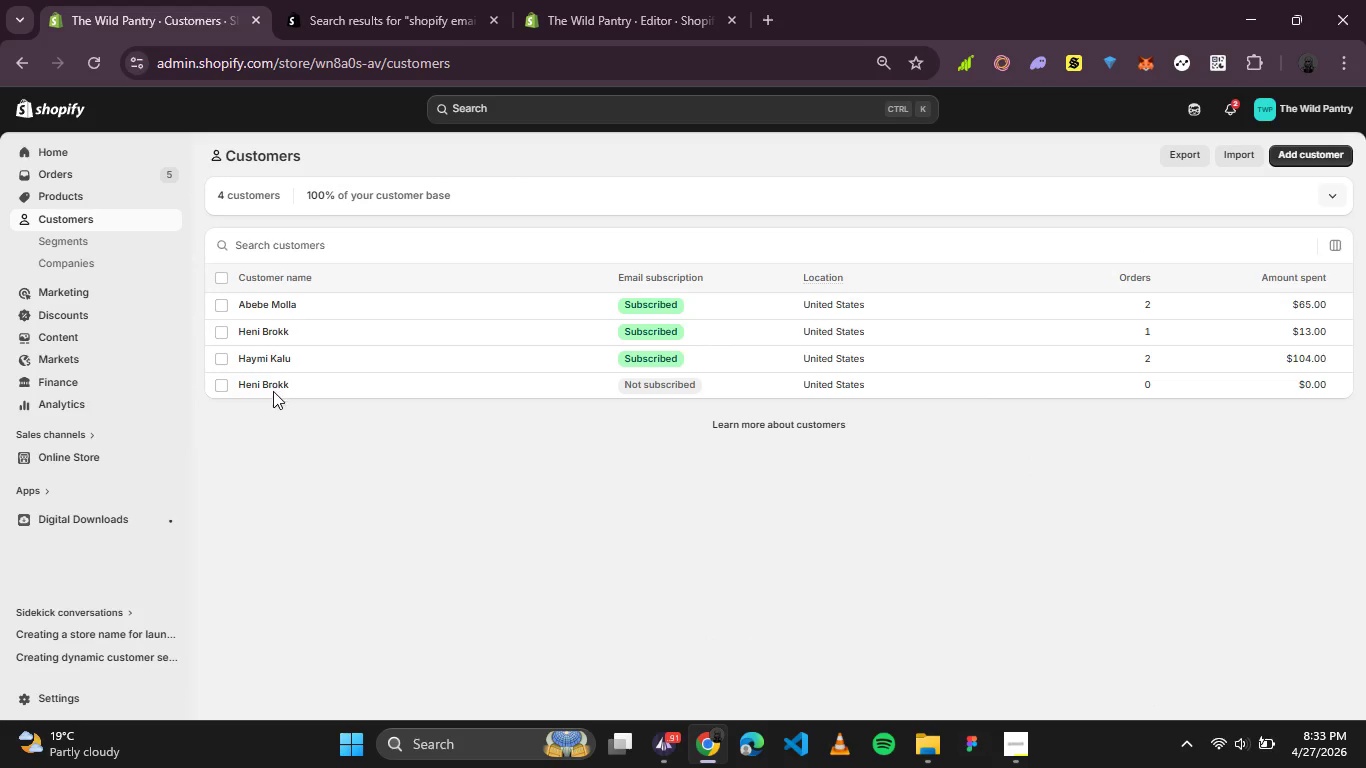 
left_click([272, 388])
 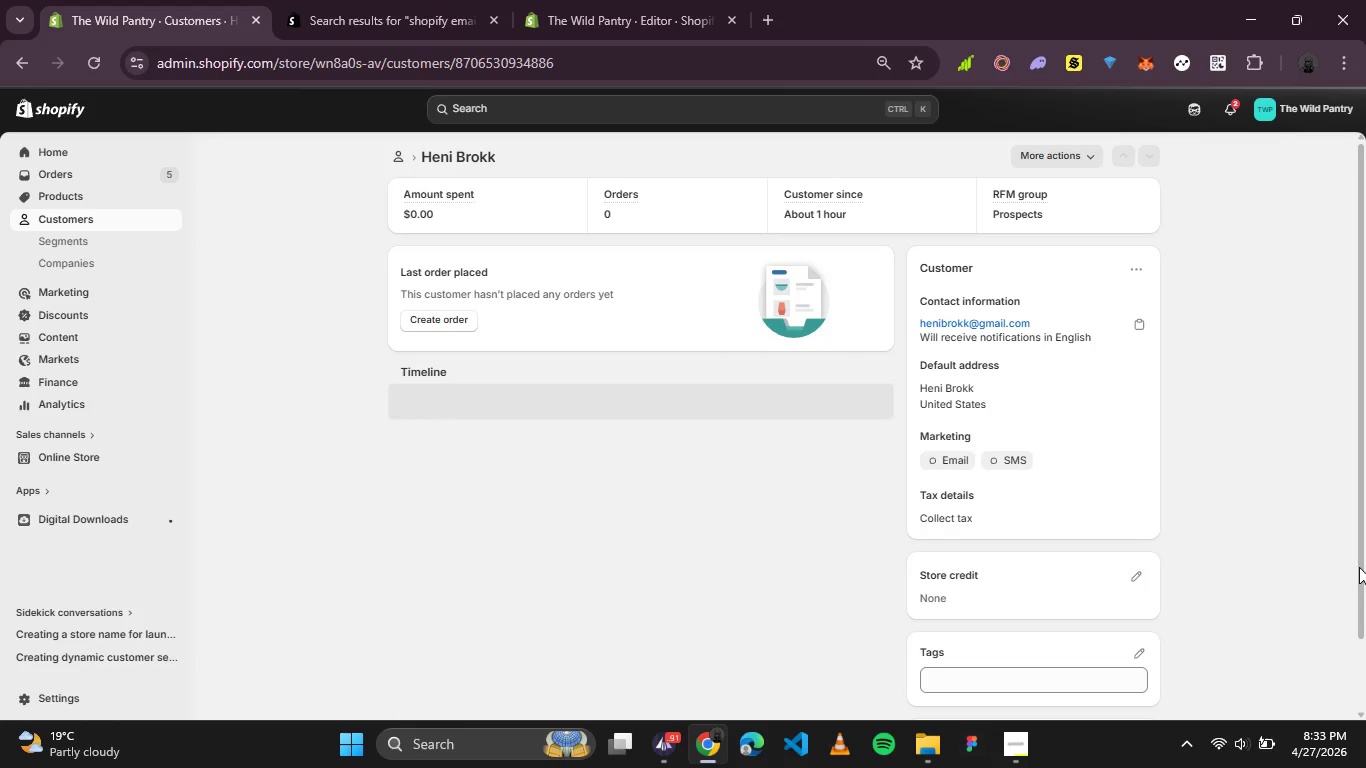 
left_click([1141, 268])
 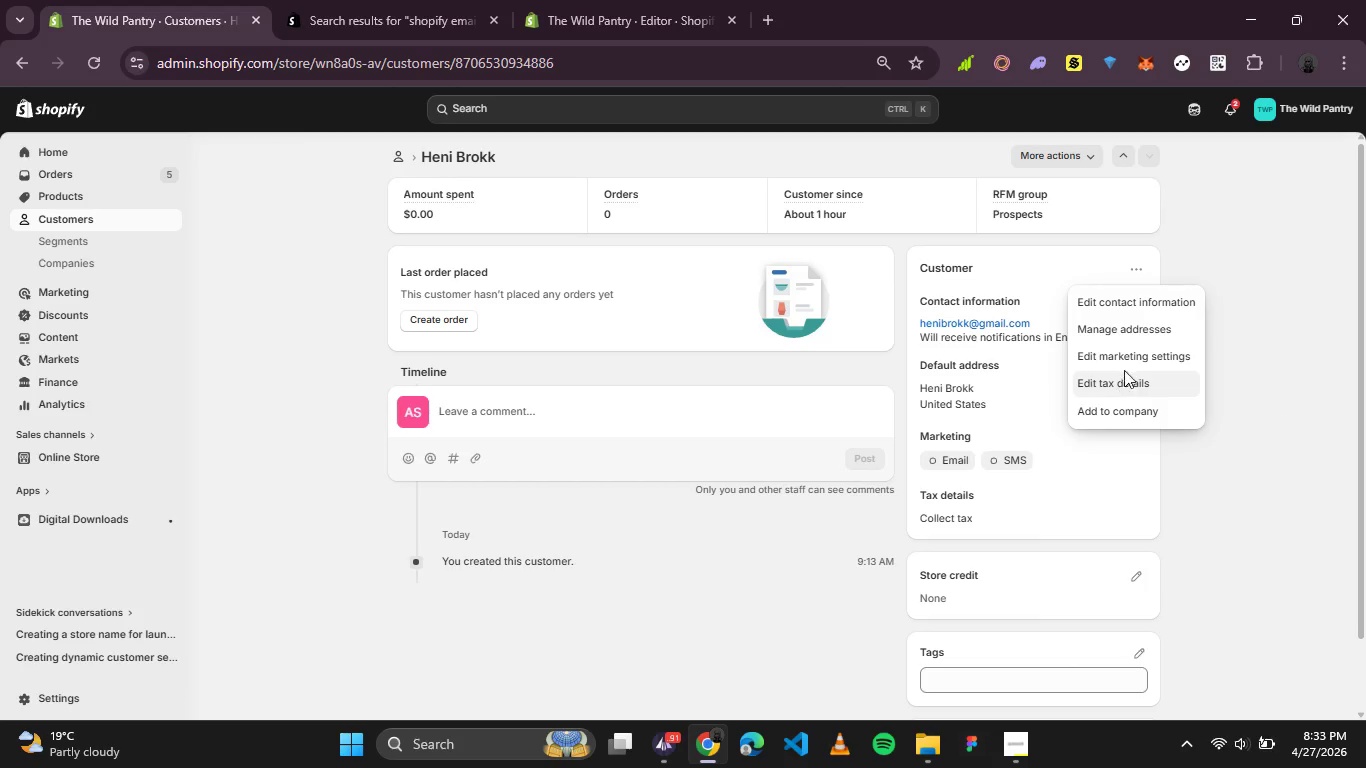 
left_click([1124, 364])
 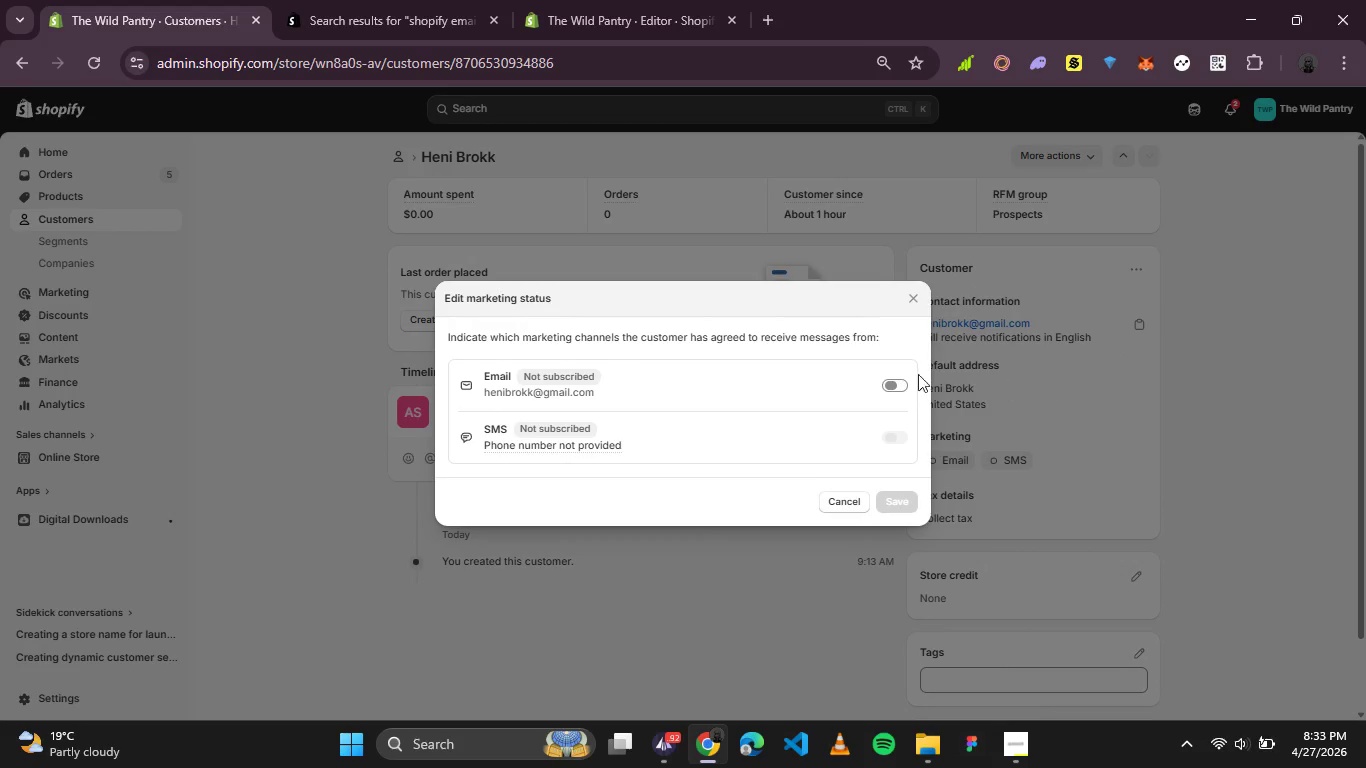 
left_click([882, 382])
 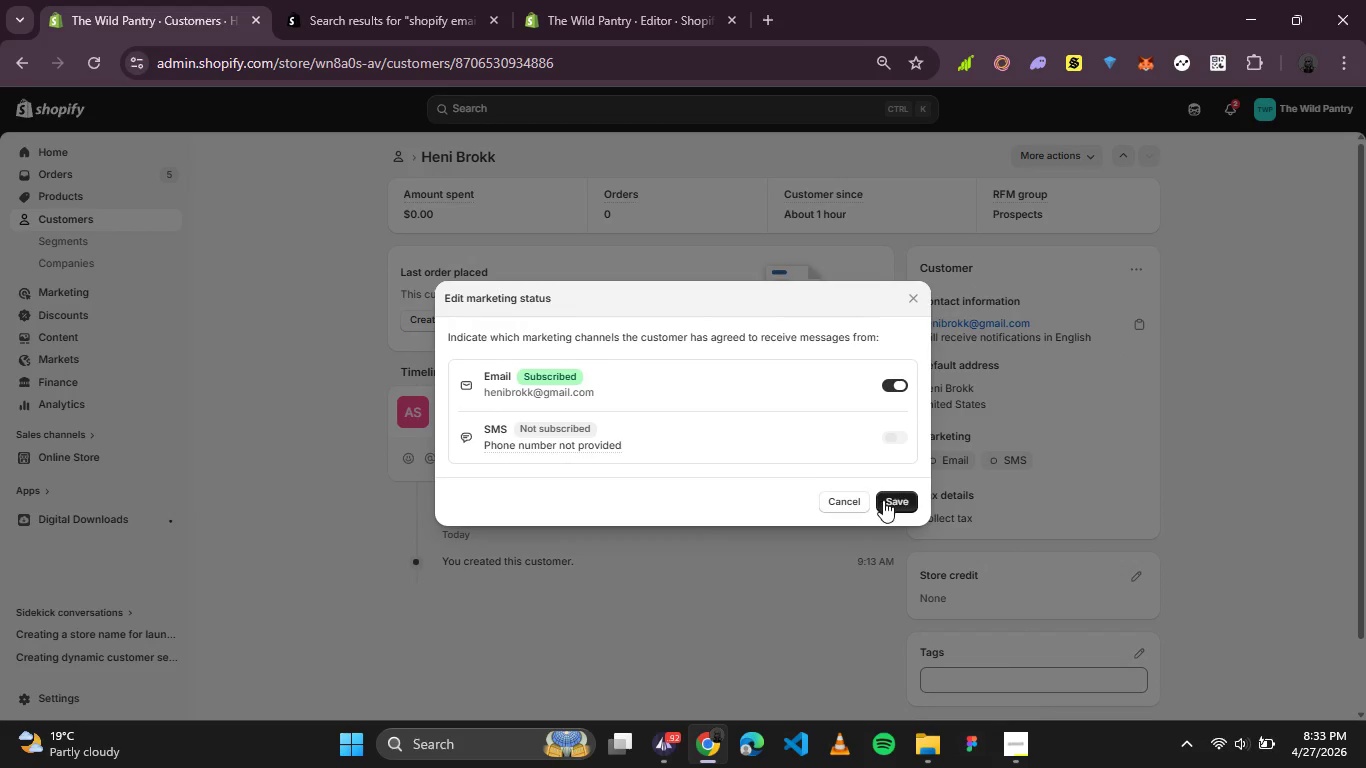 
left_click([884, 503])
 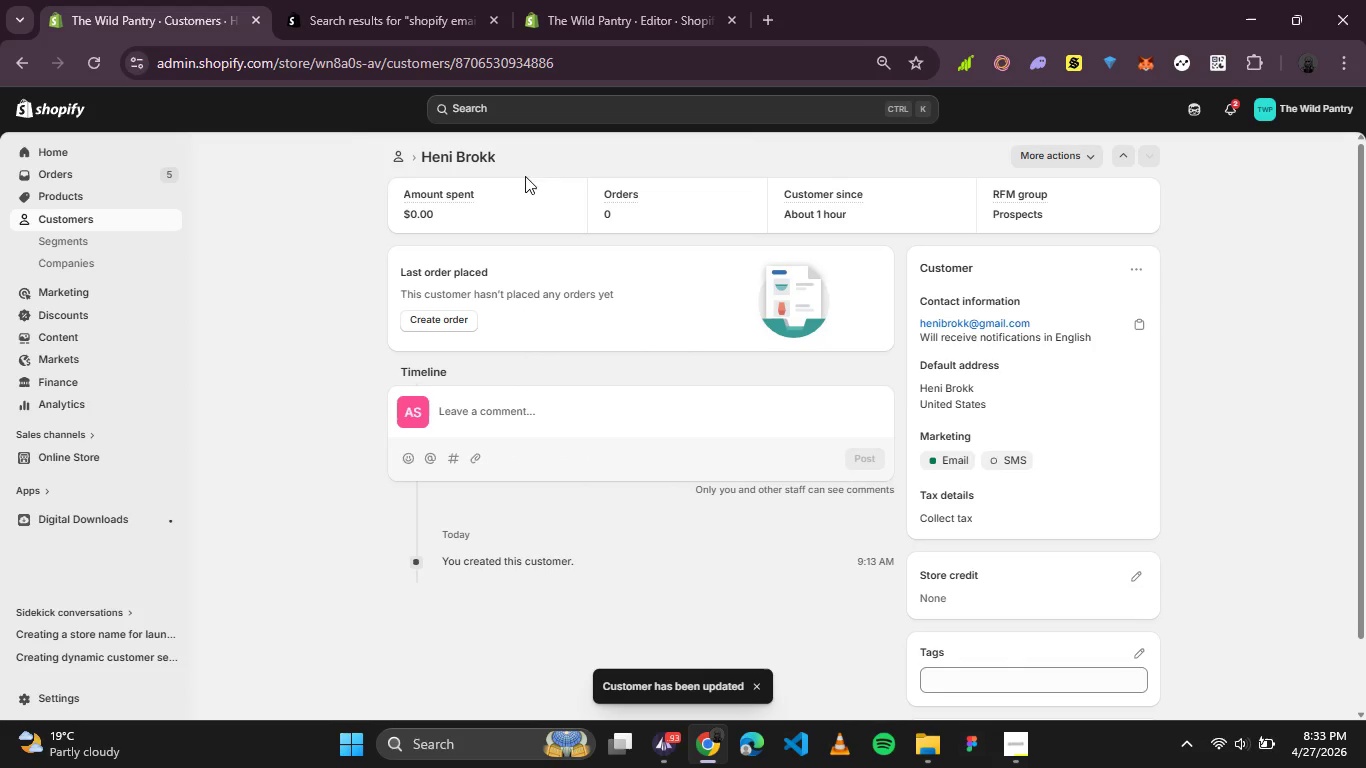 
left_click([392, 157])
 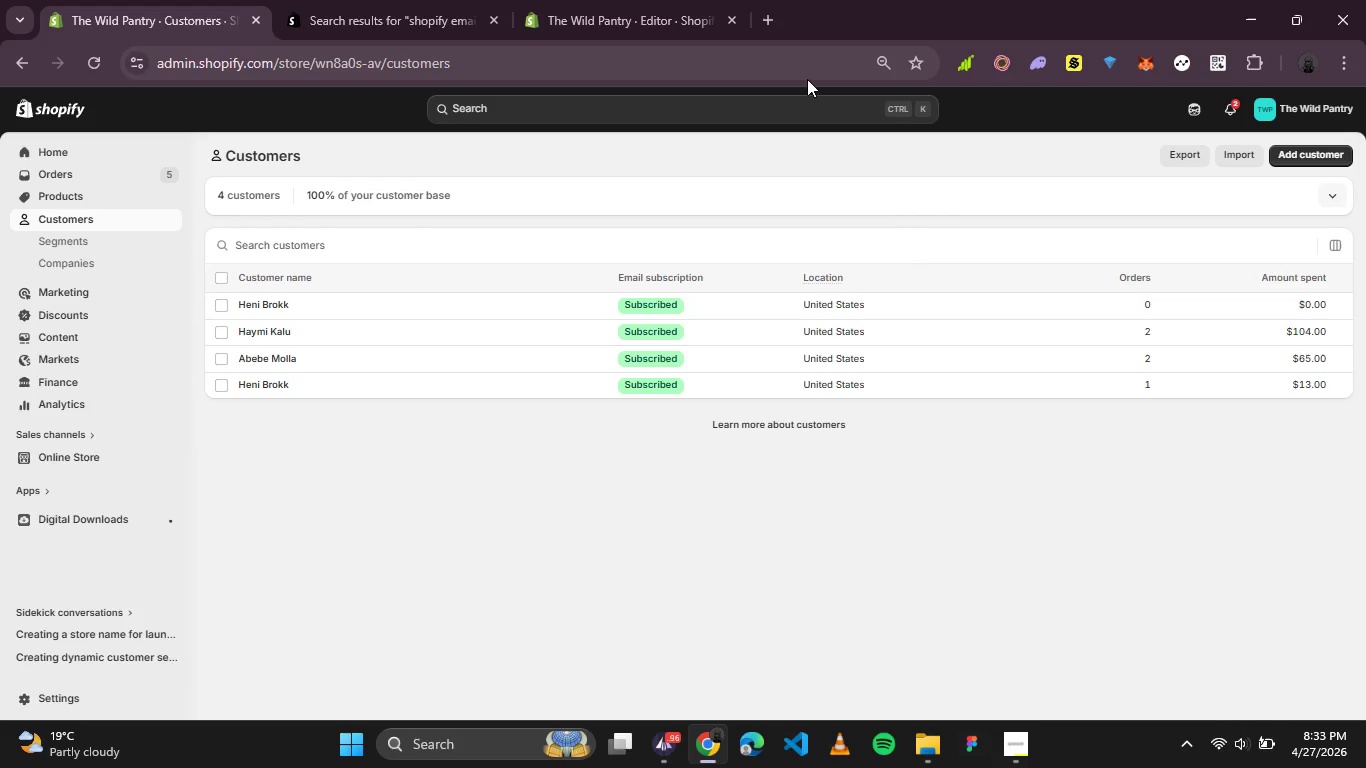 
wait(17.09)
 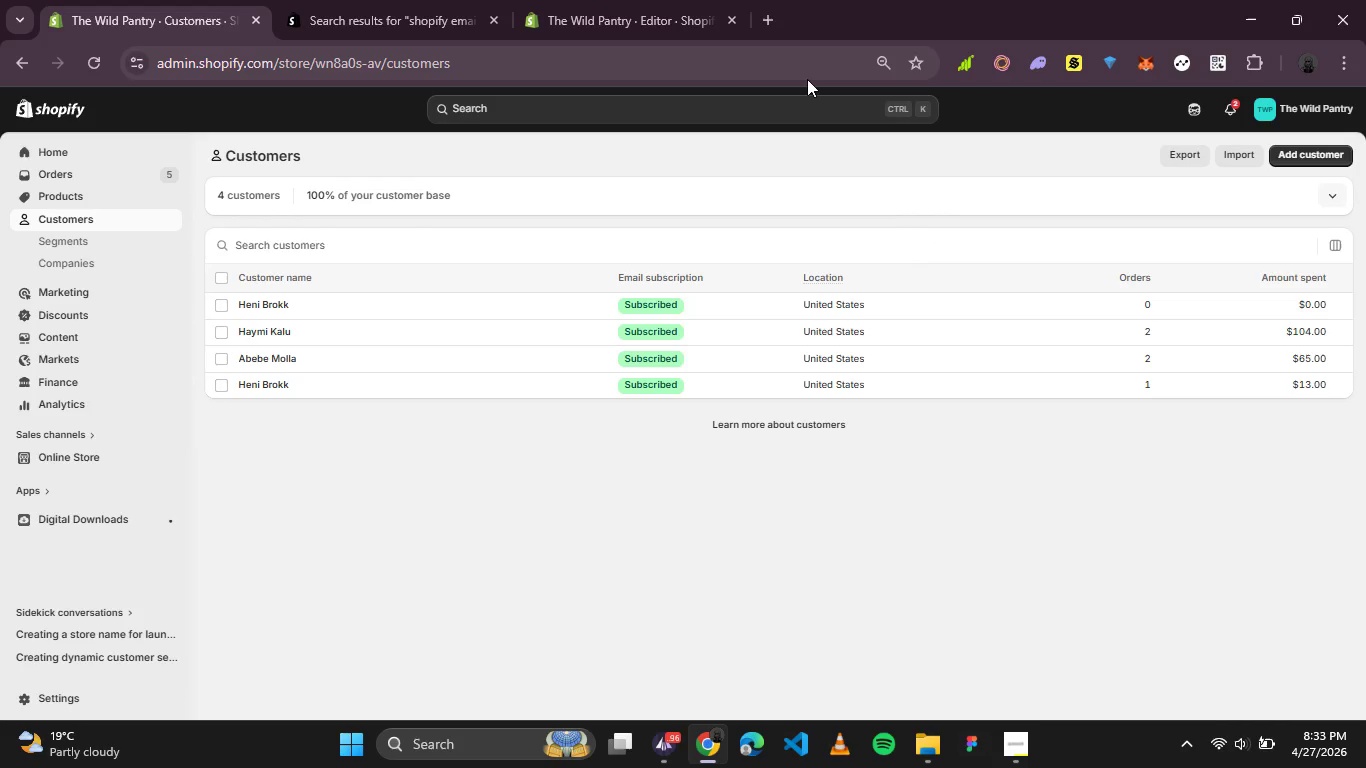 
left_click([627, 17])
 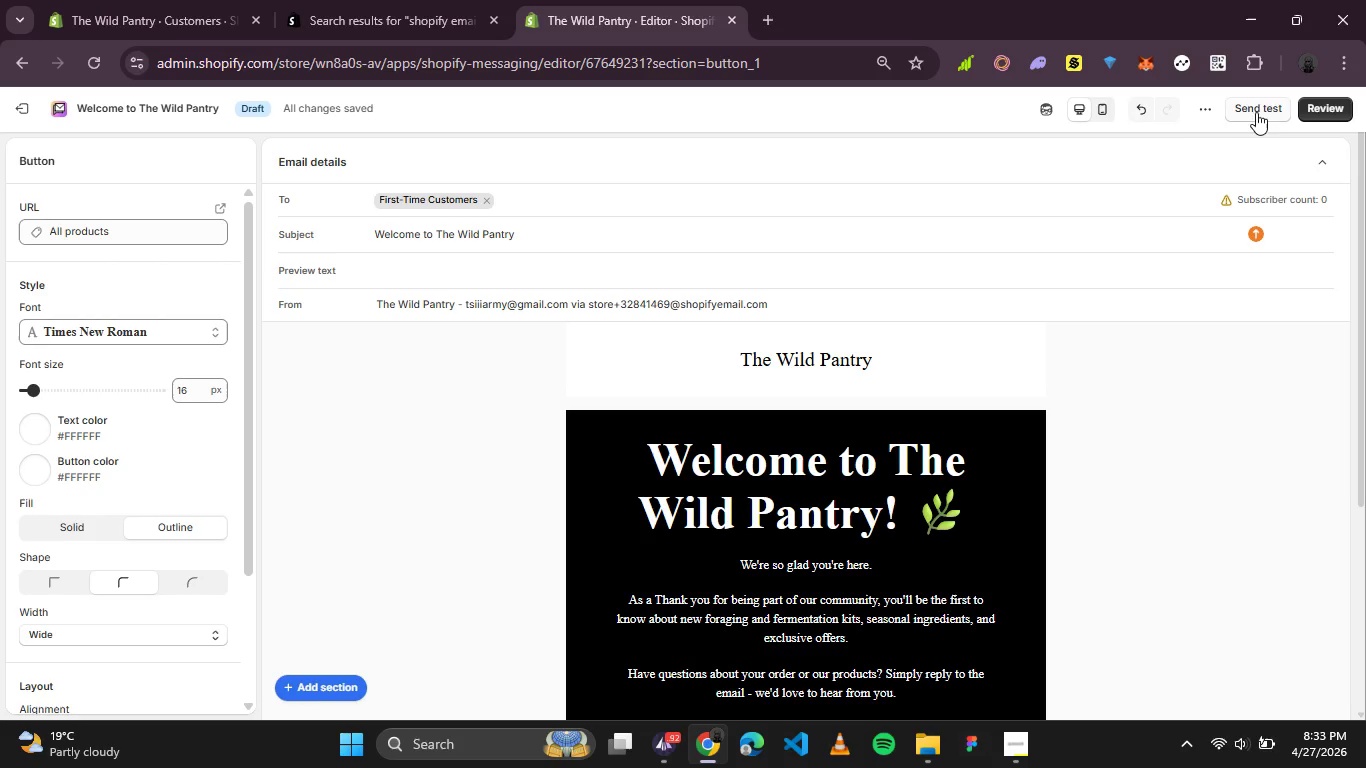 
wait(5.55)
 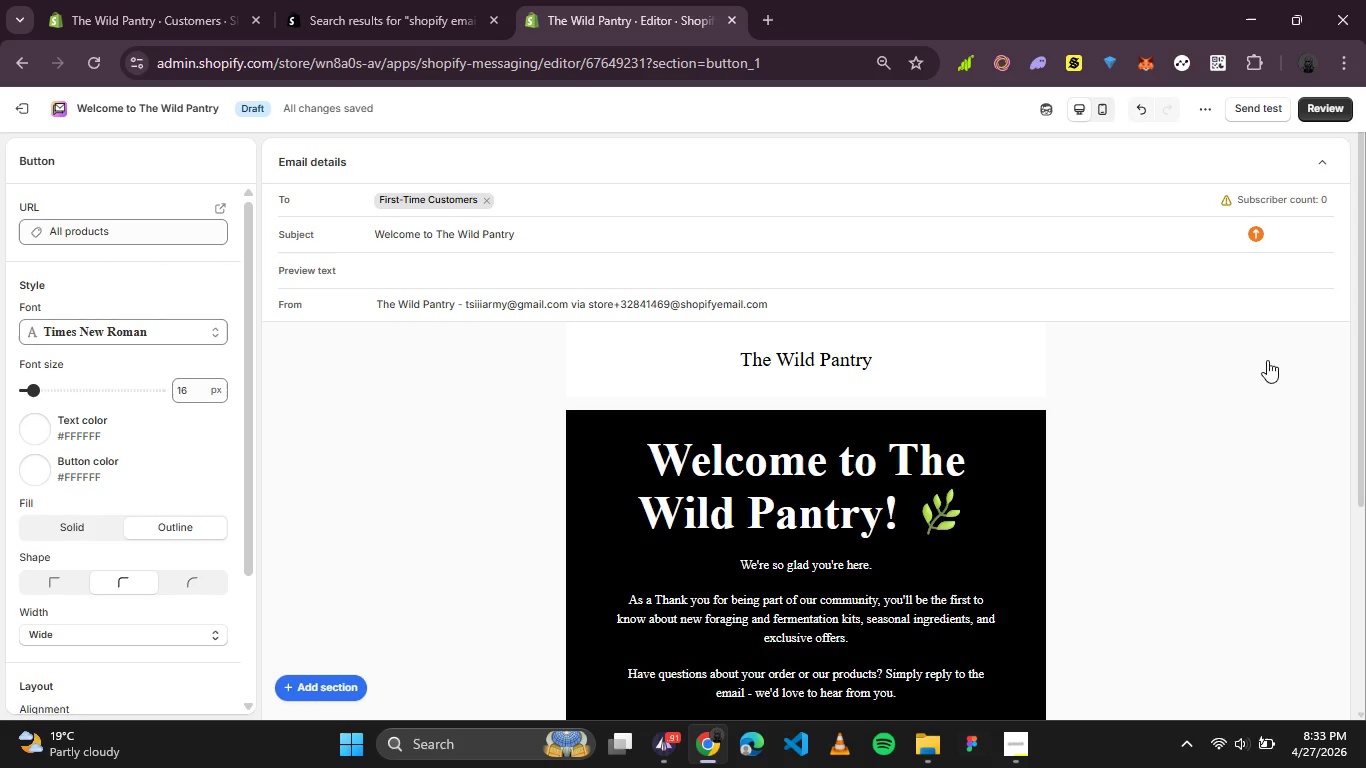 
left_click([1188, 430])
 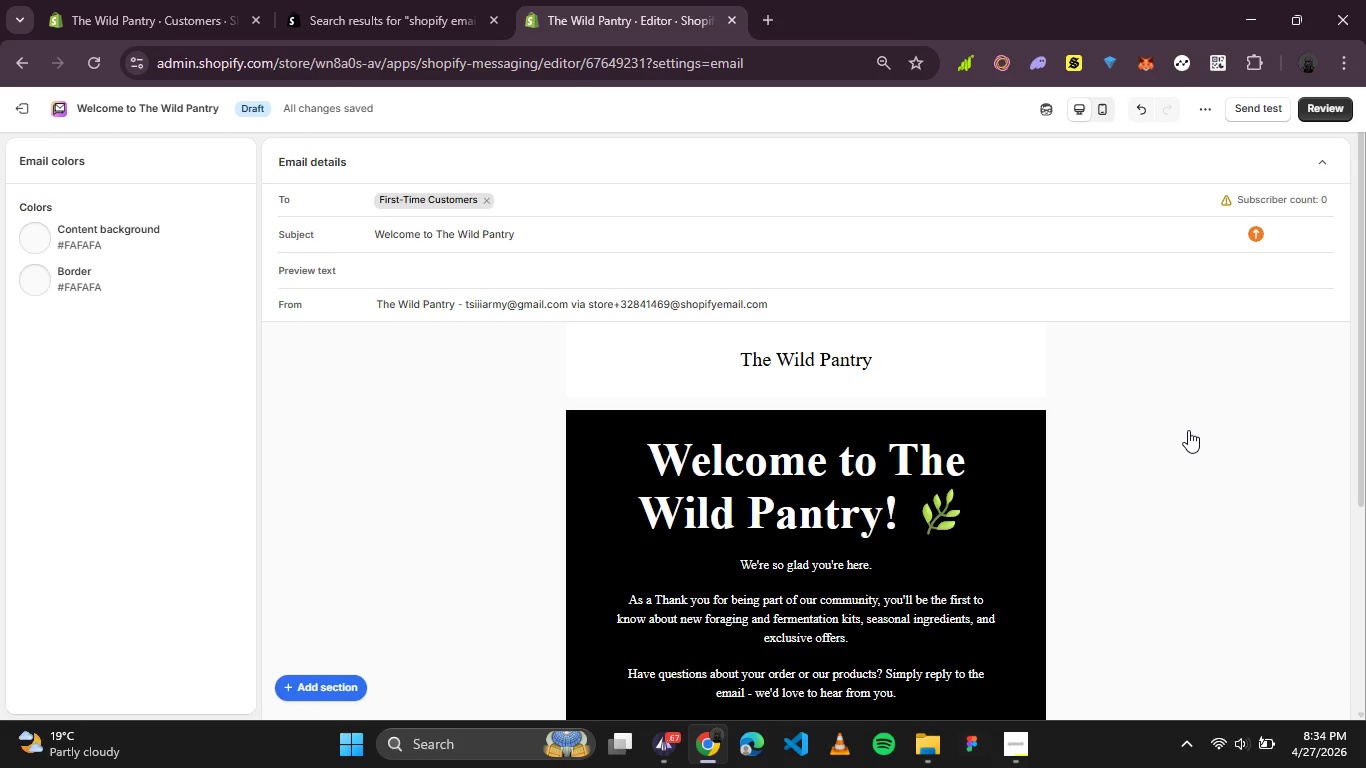 
key(S)
 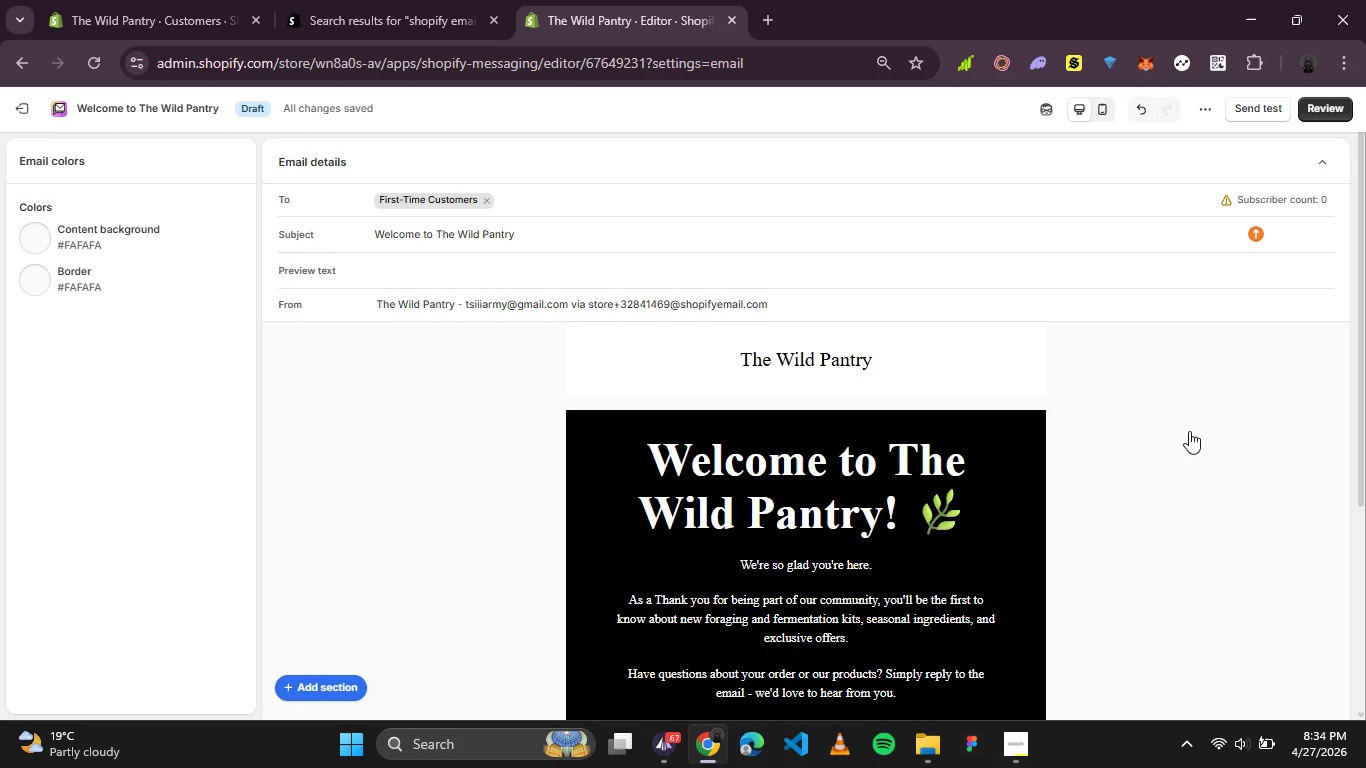 
scroll: coordinate [1171, 484], scroll_direction: down, amount: 3.0
 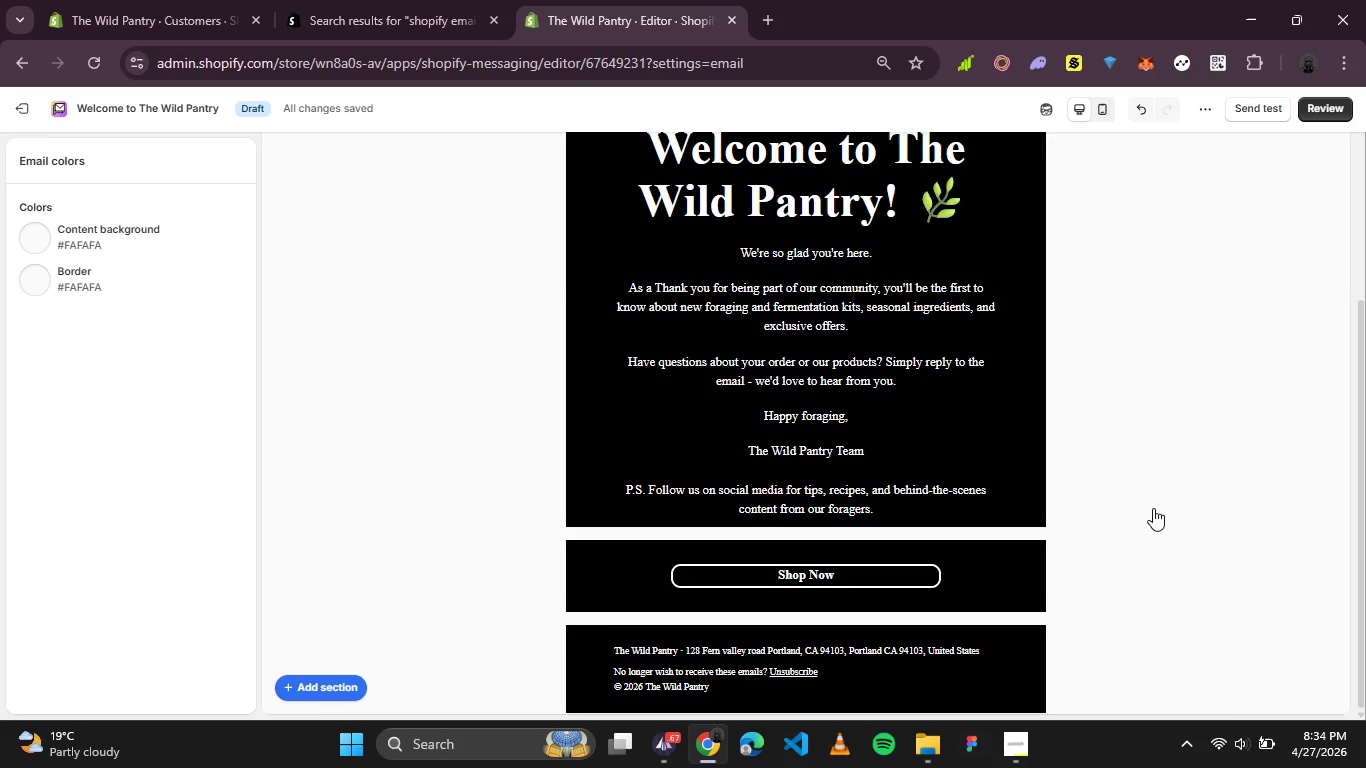 
scroll: coordinate [1153, 508], scroll_direction: up, amount: 4.0
 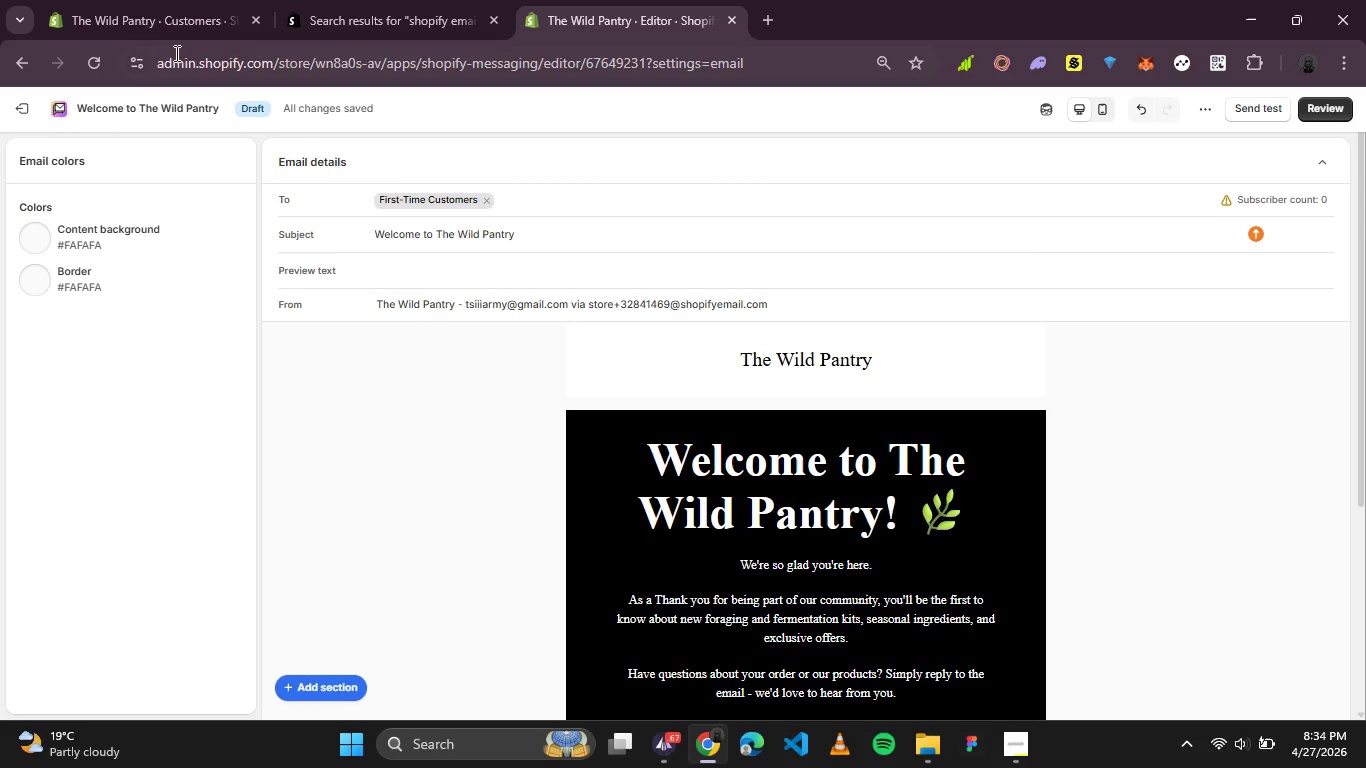 
left_click([92, 58])
 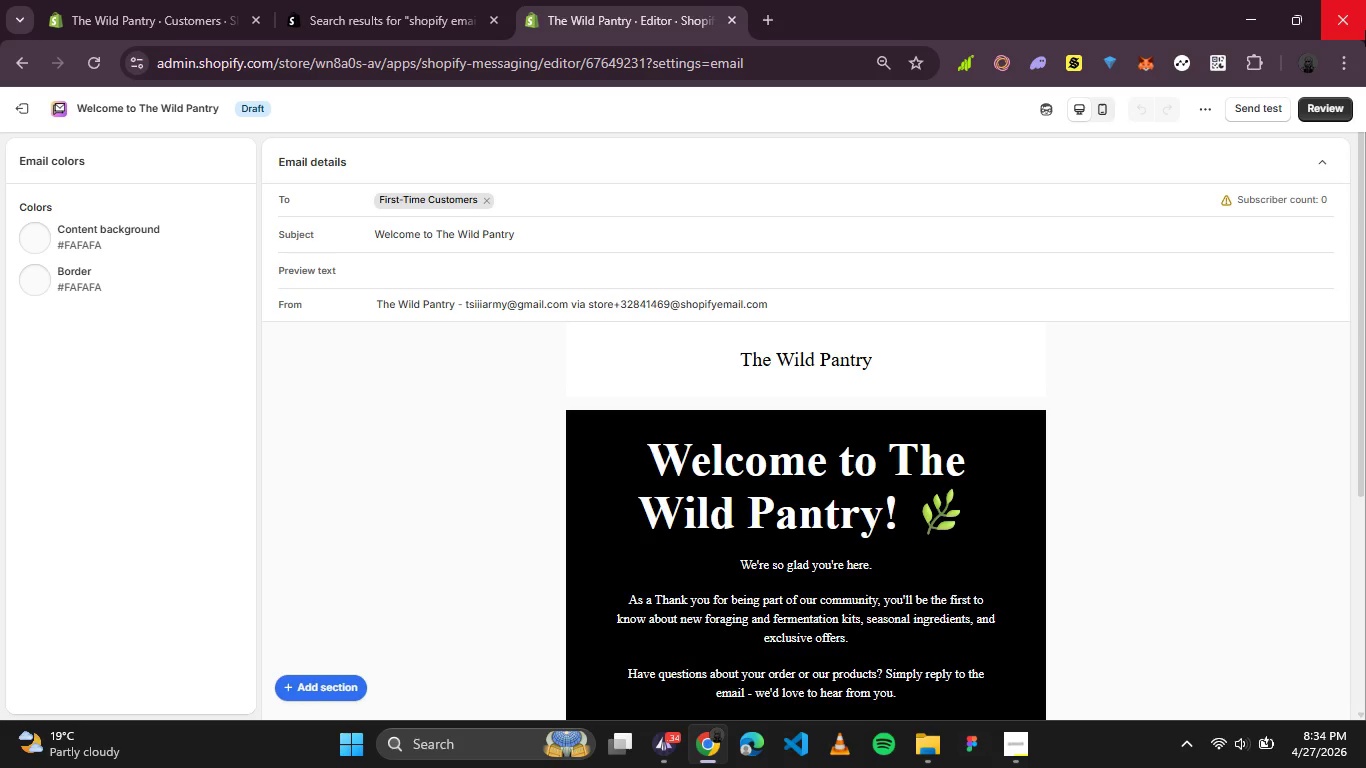 
wait(54.39)
 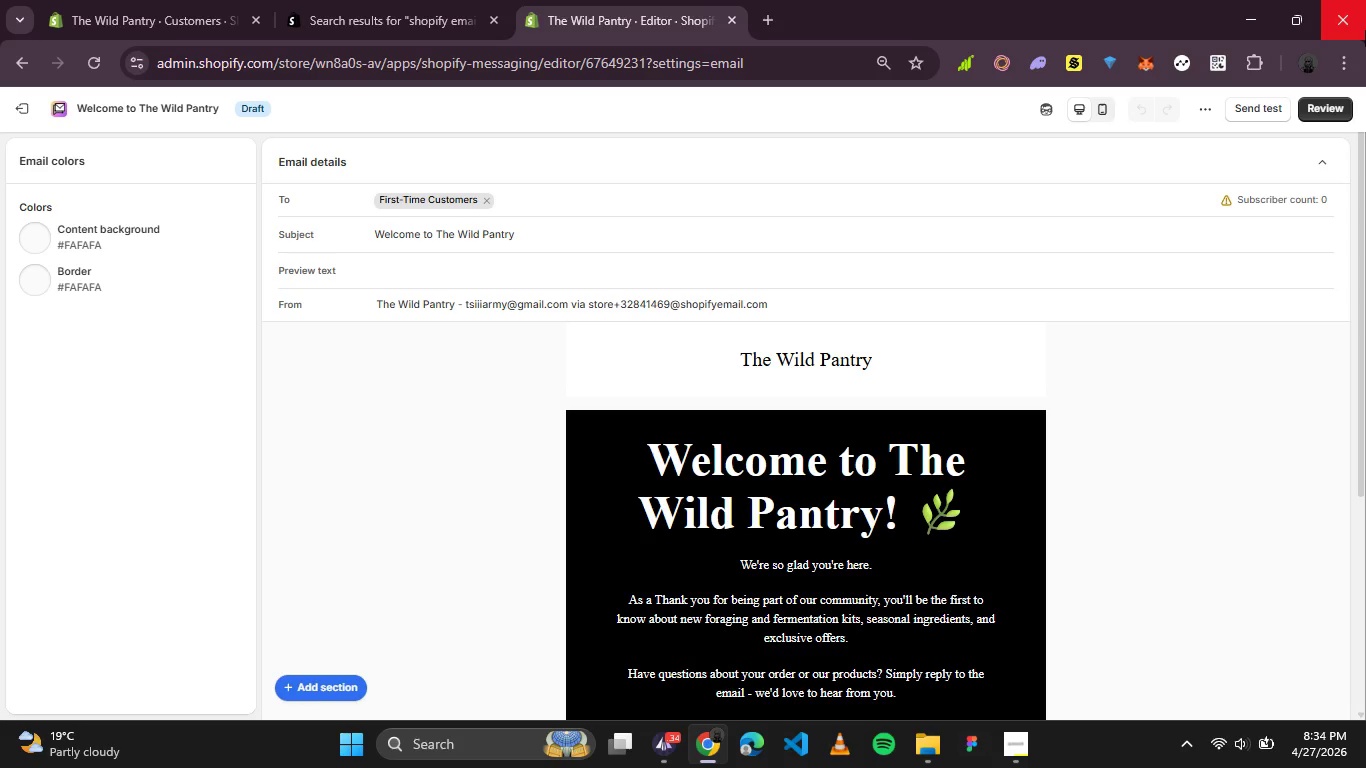 
scroll: coordinate [1365, 30], scroll_direction: down, amount: 1.0
 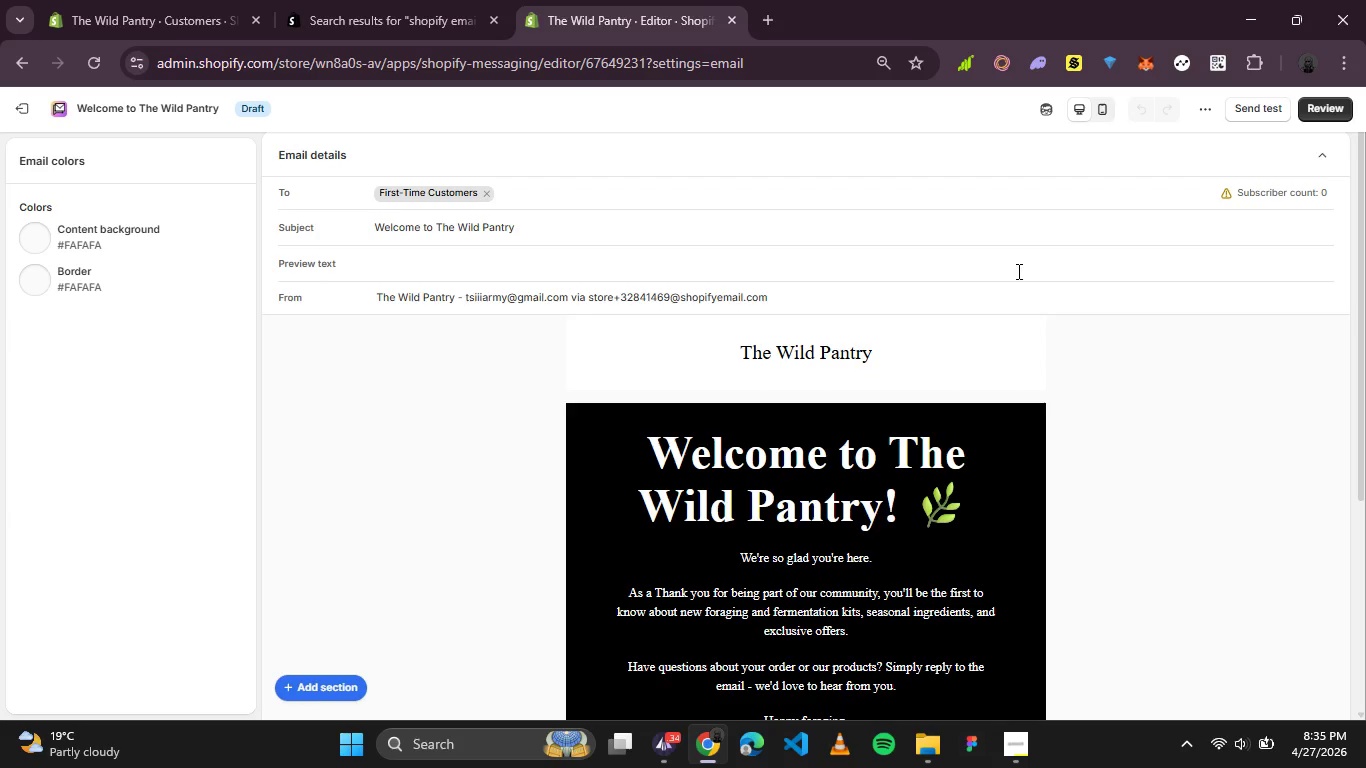 
key(PrintScreen)
 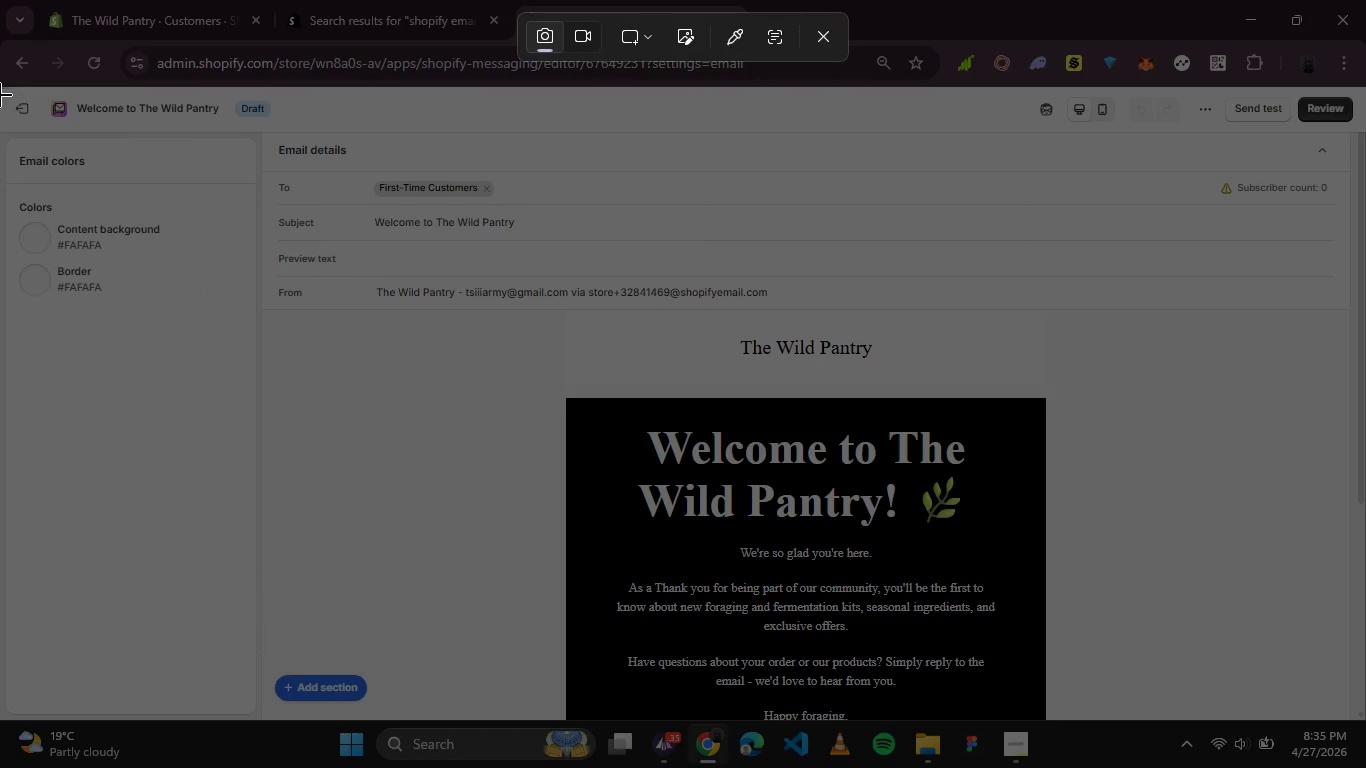 
left_click_drag(start_coordinate=[0, 85], to_coordinate=[1362, 721])
 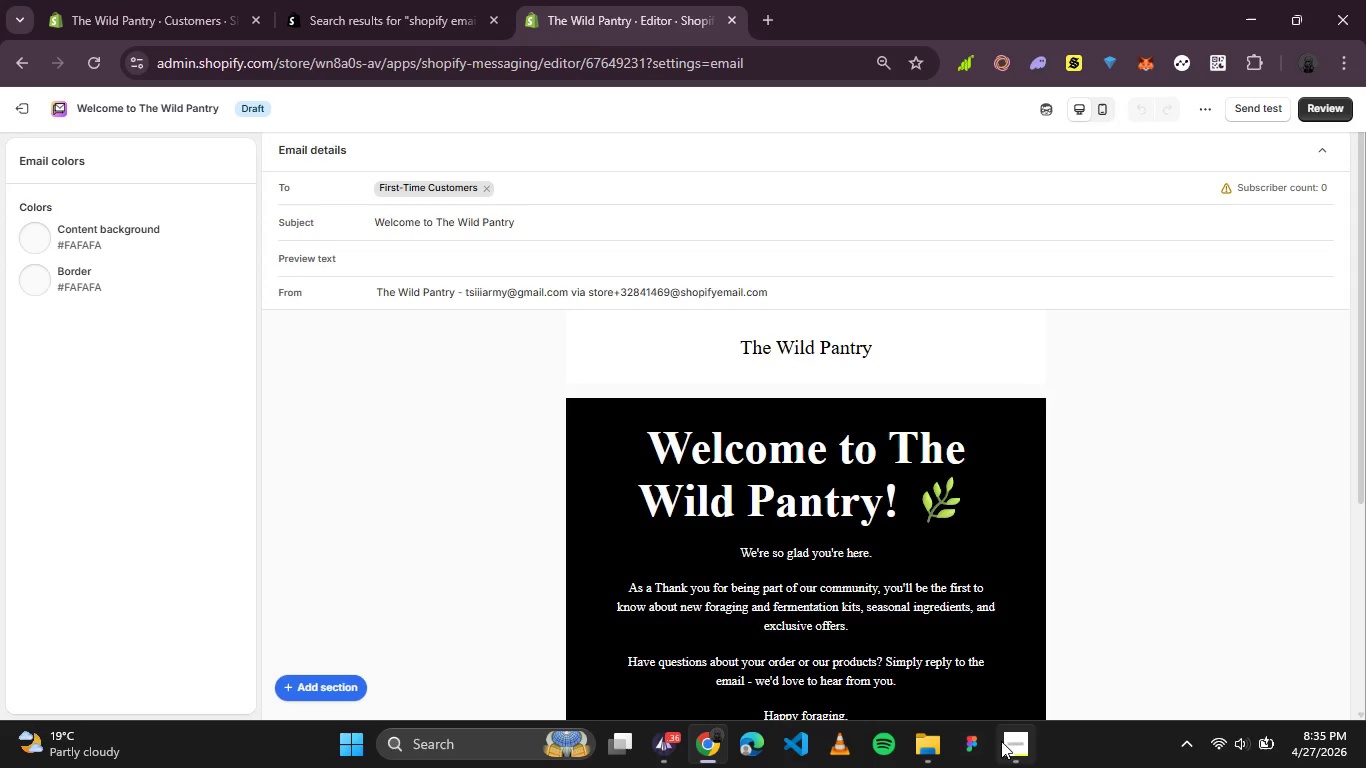 
left_click([1015, 738])